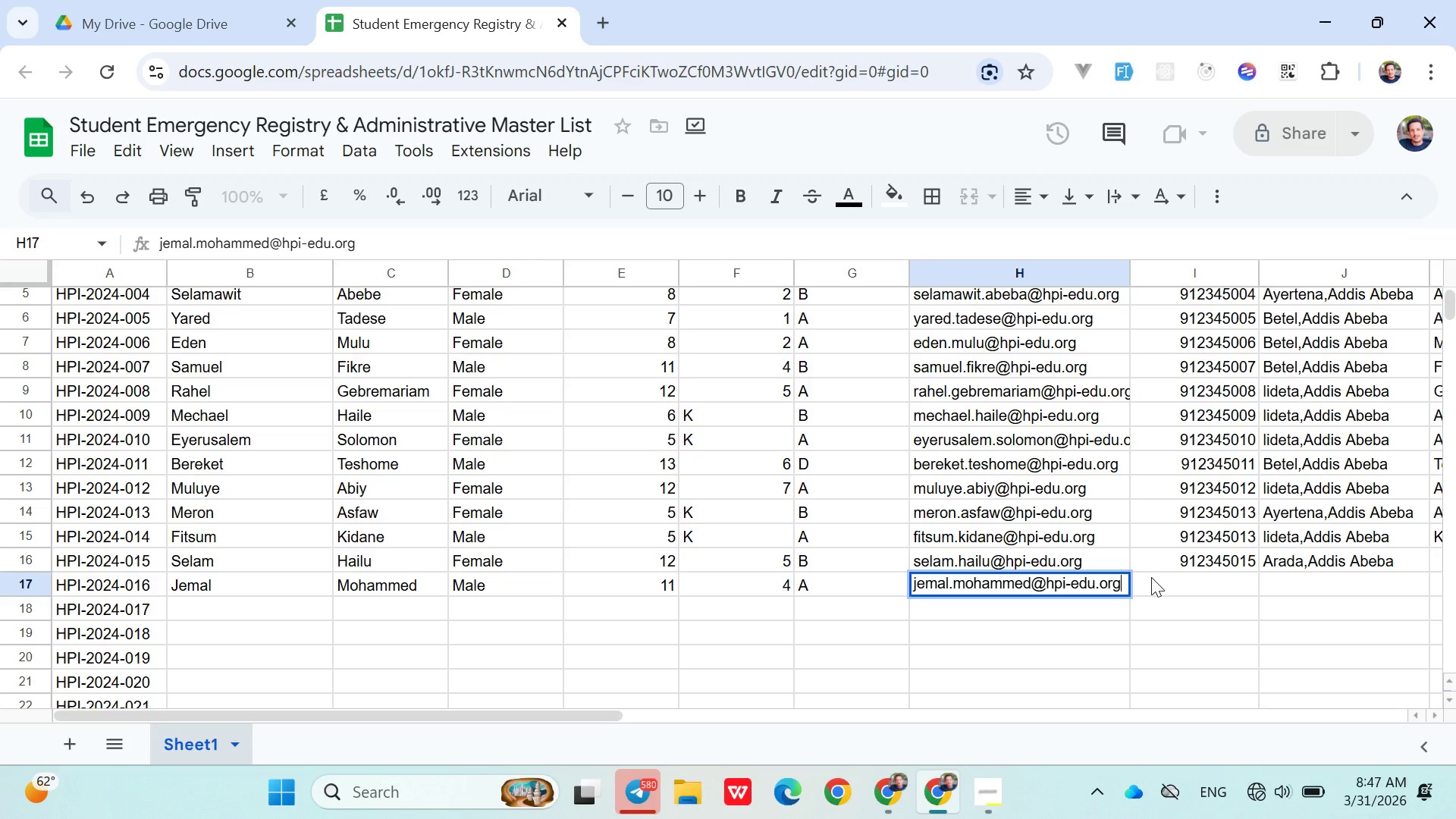 
left_click([1156, 585])
 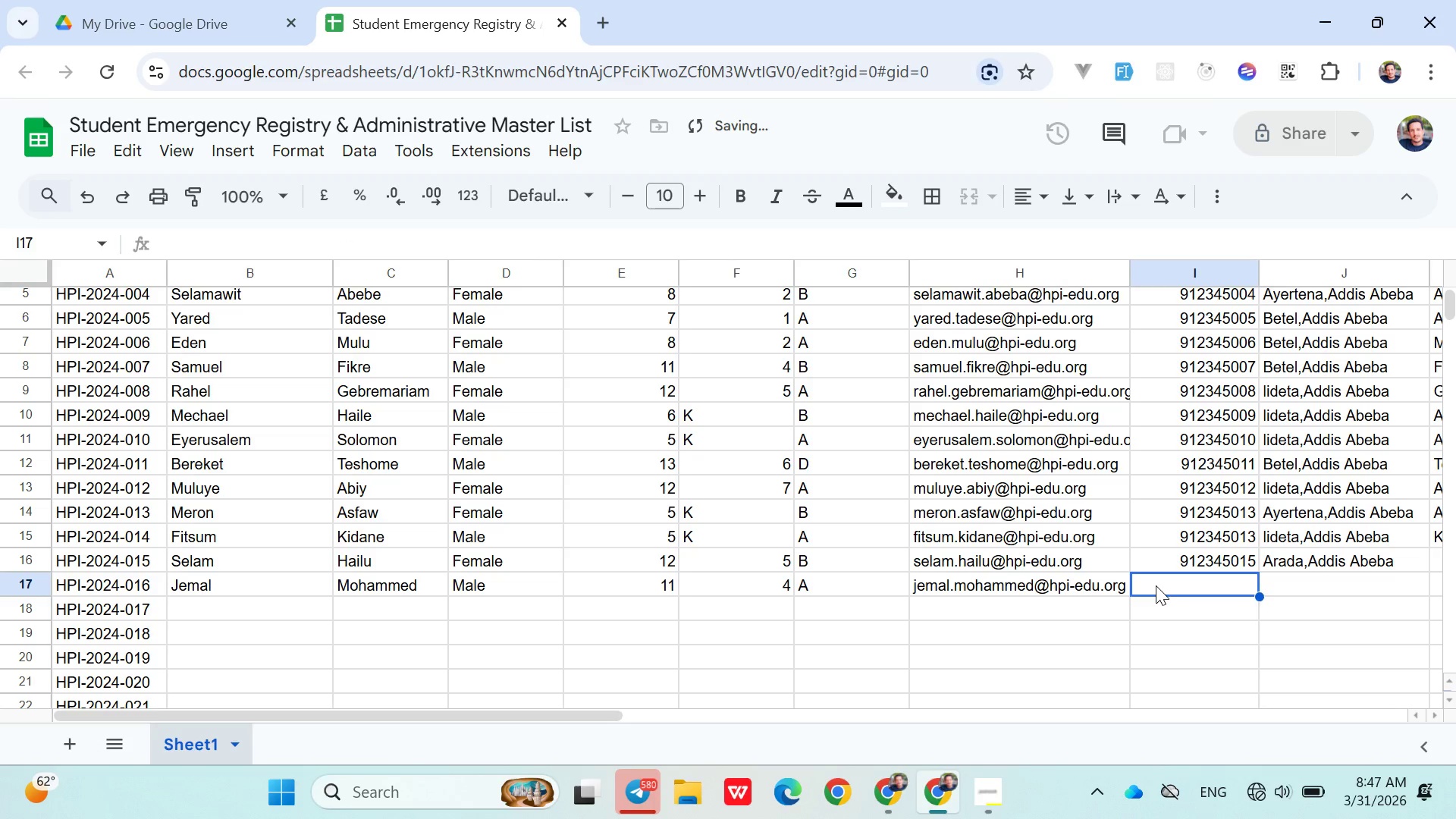 
type(09)
 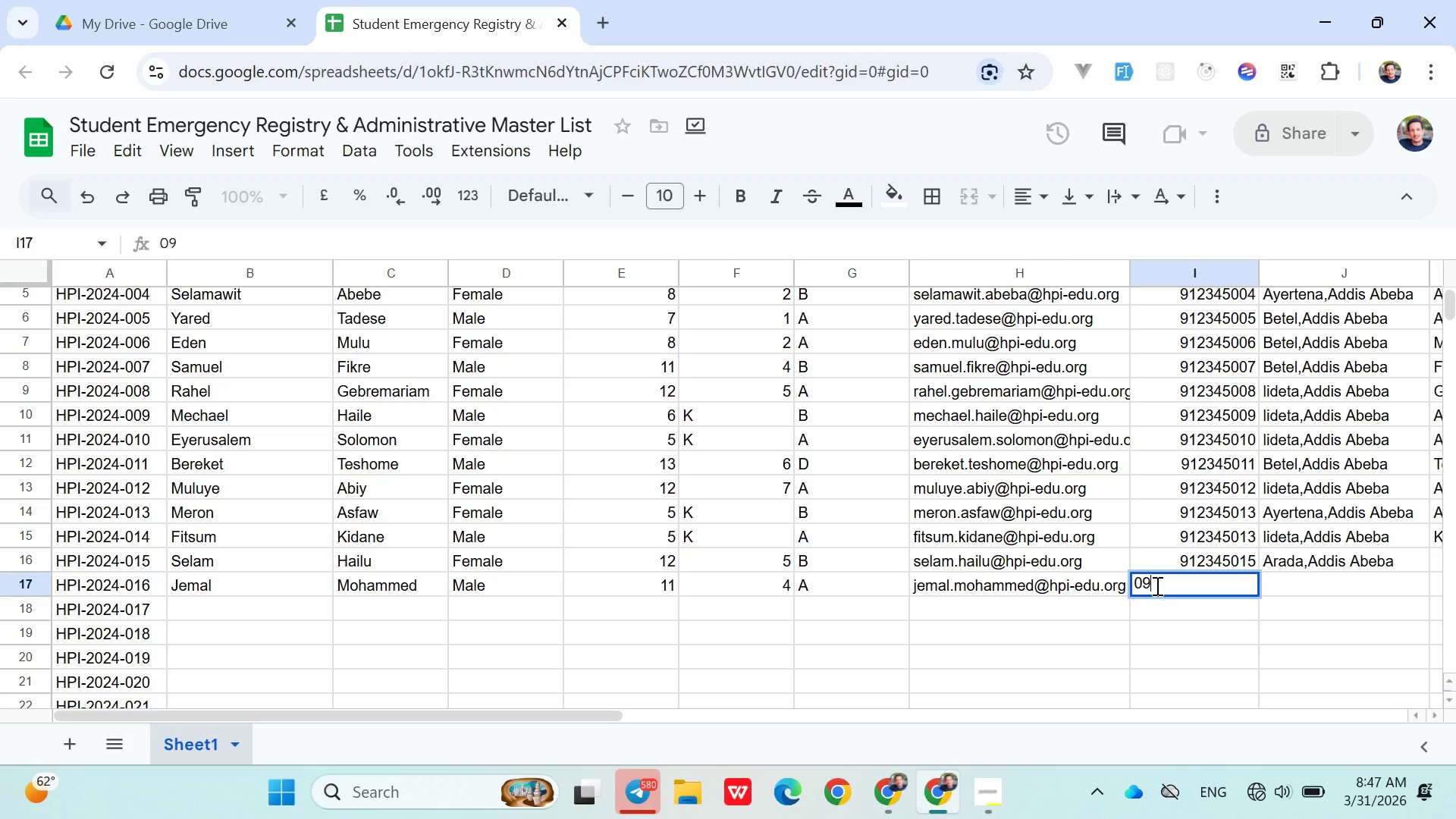 
wait(16.64)
 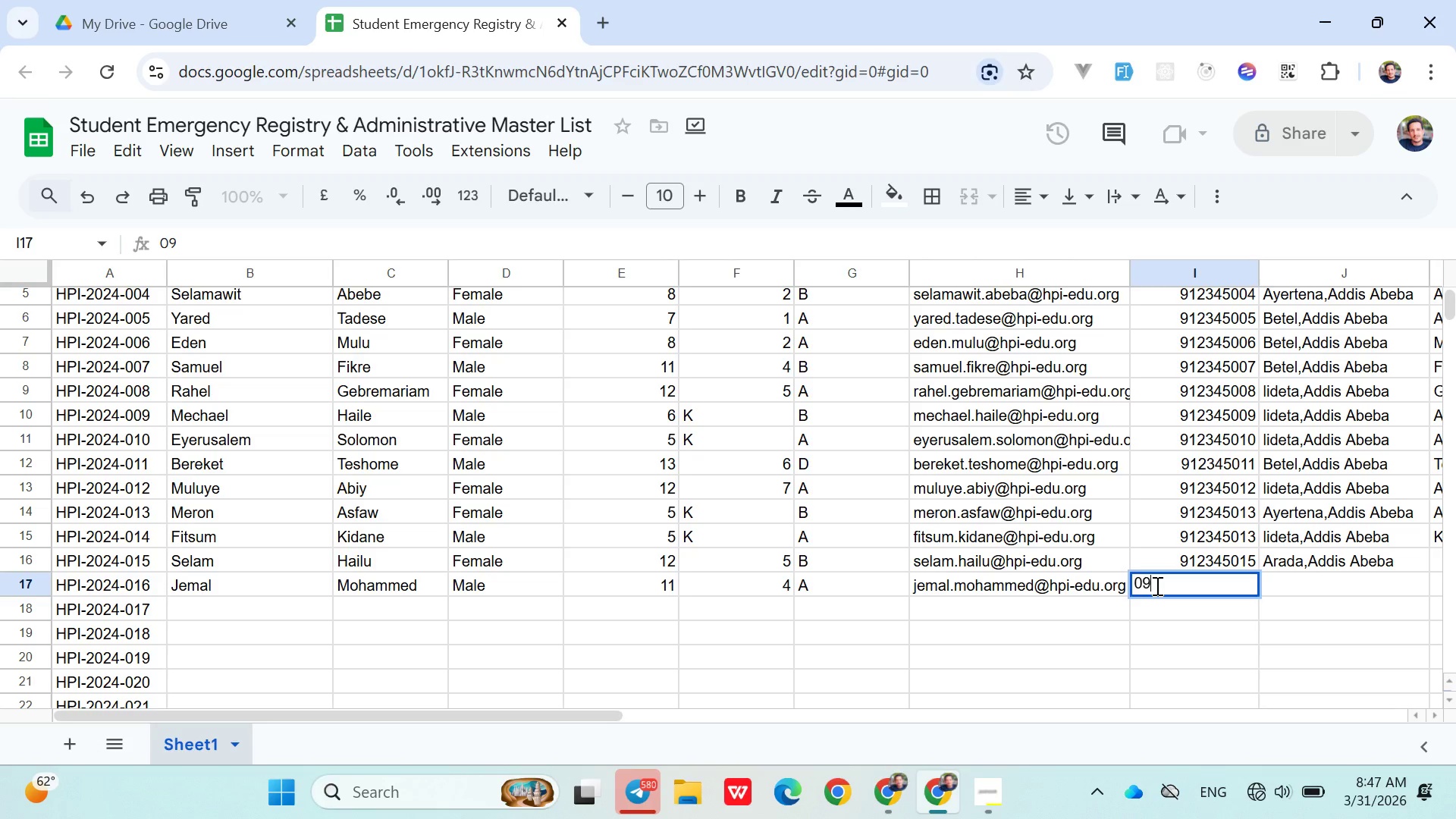 
type(12)
 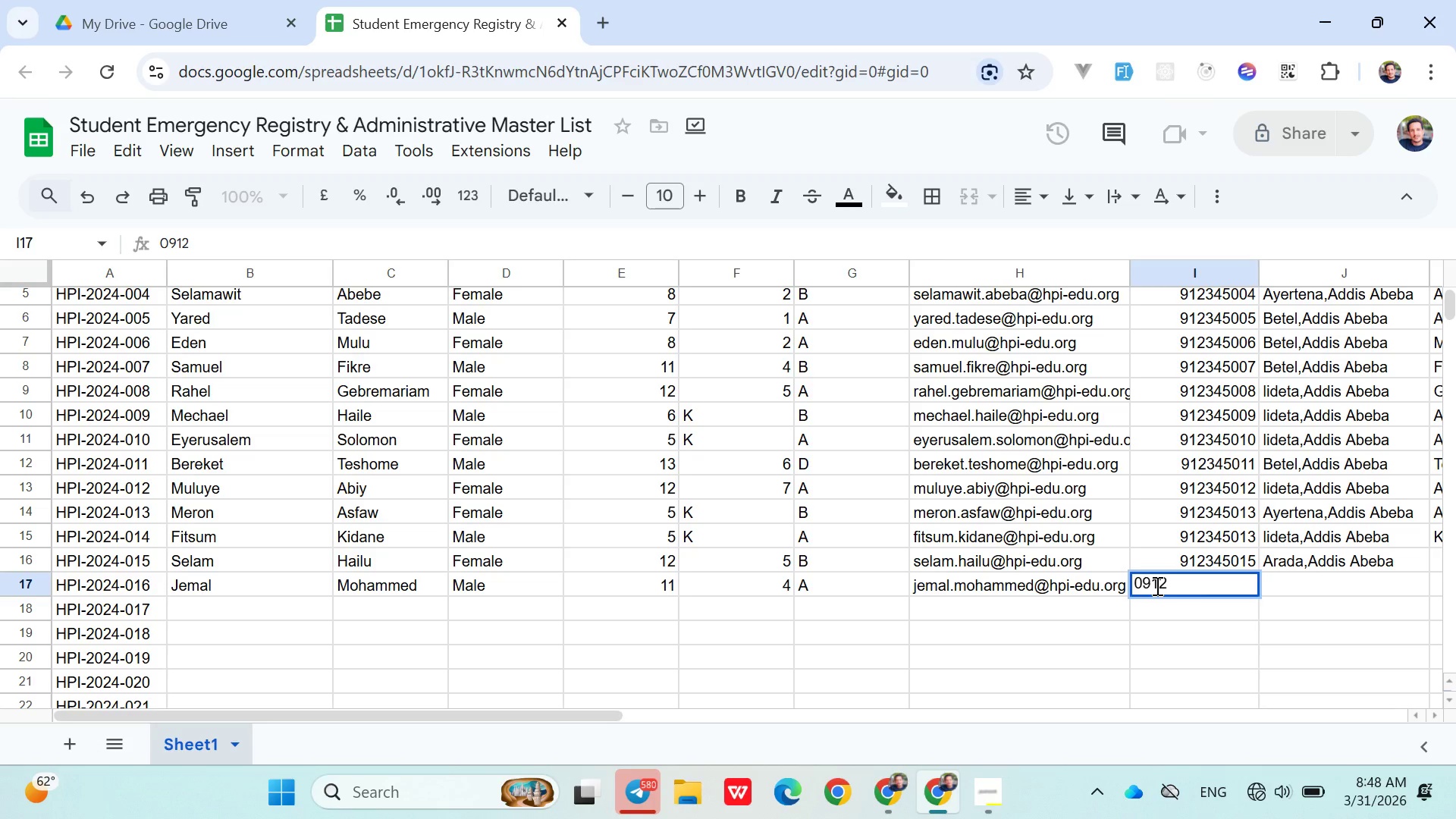 
wait(18.59)
 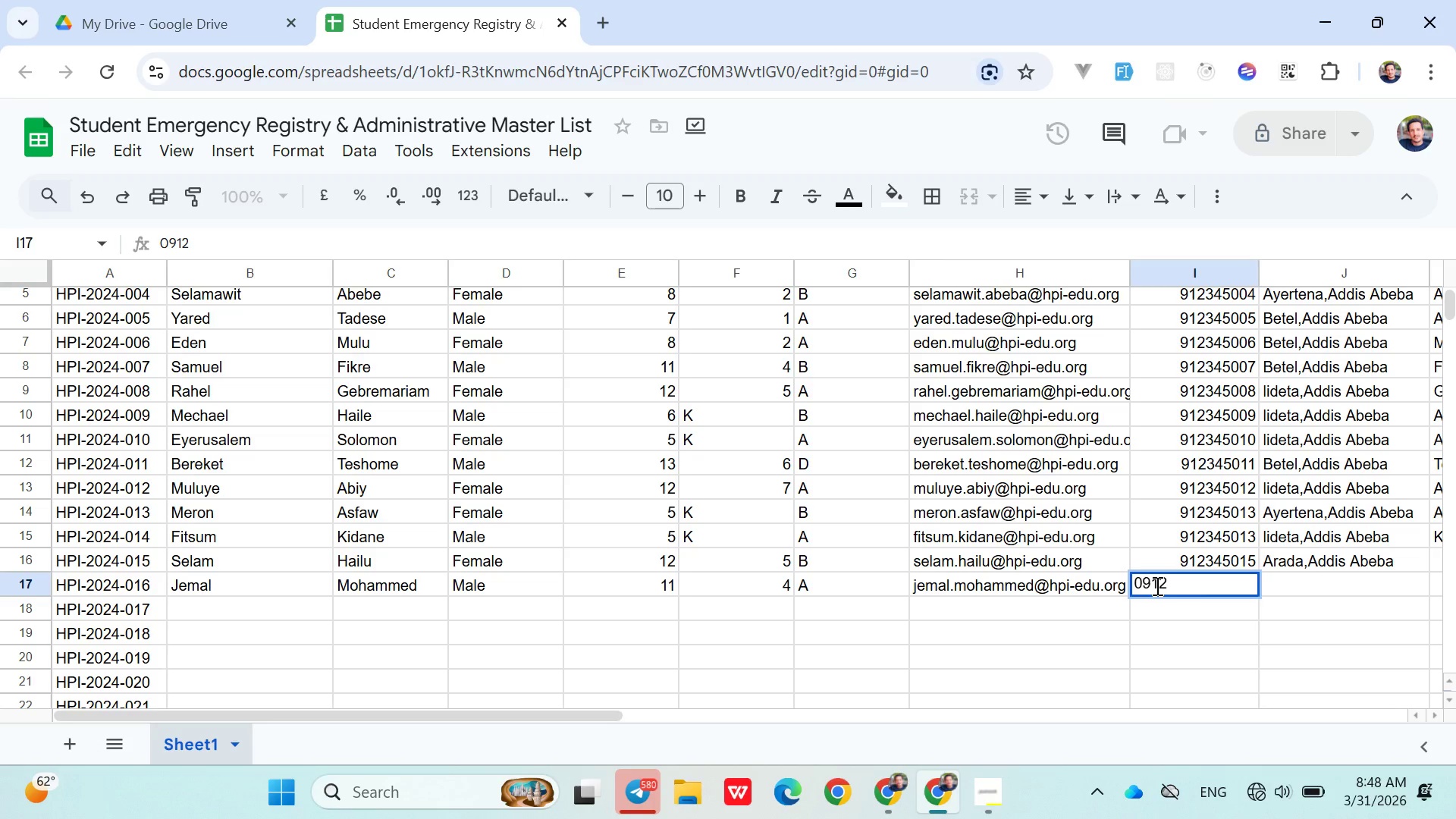 
type(345016)
 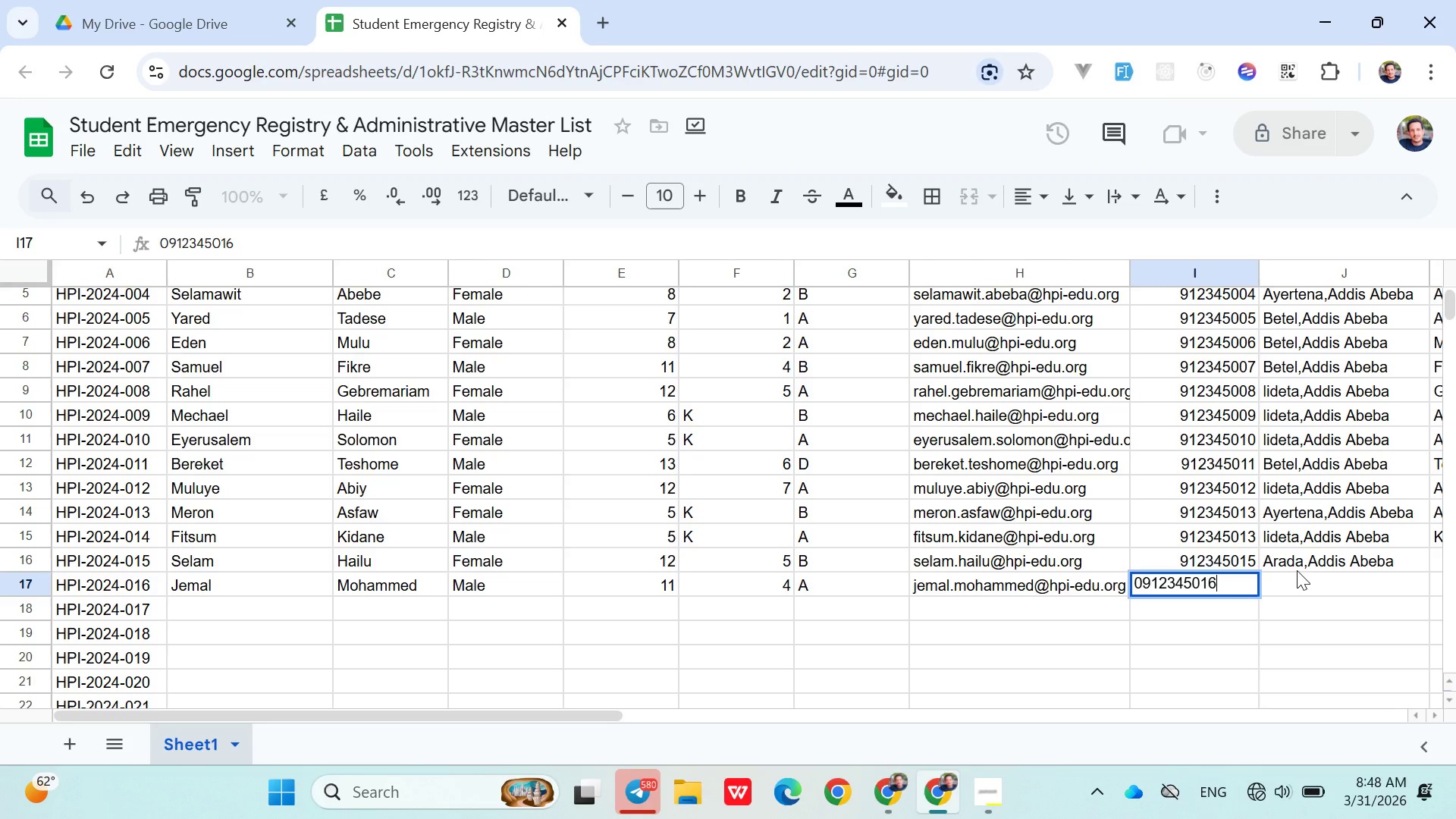 
left_click([1290, 580])
 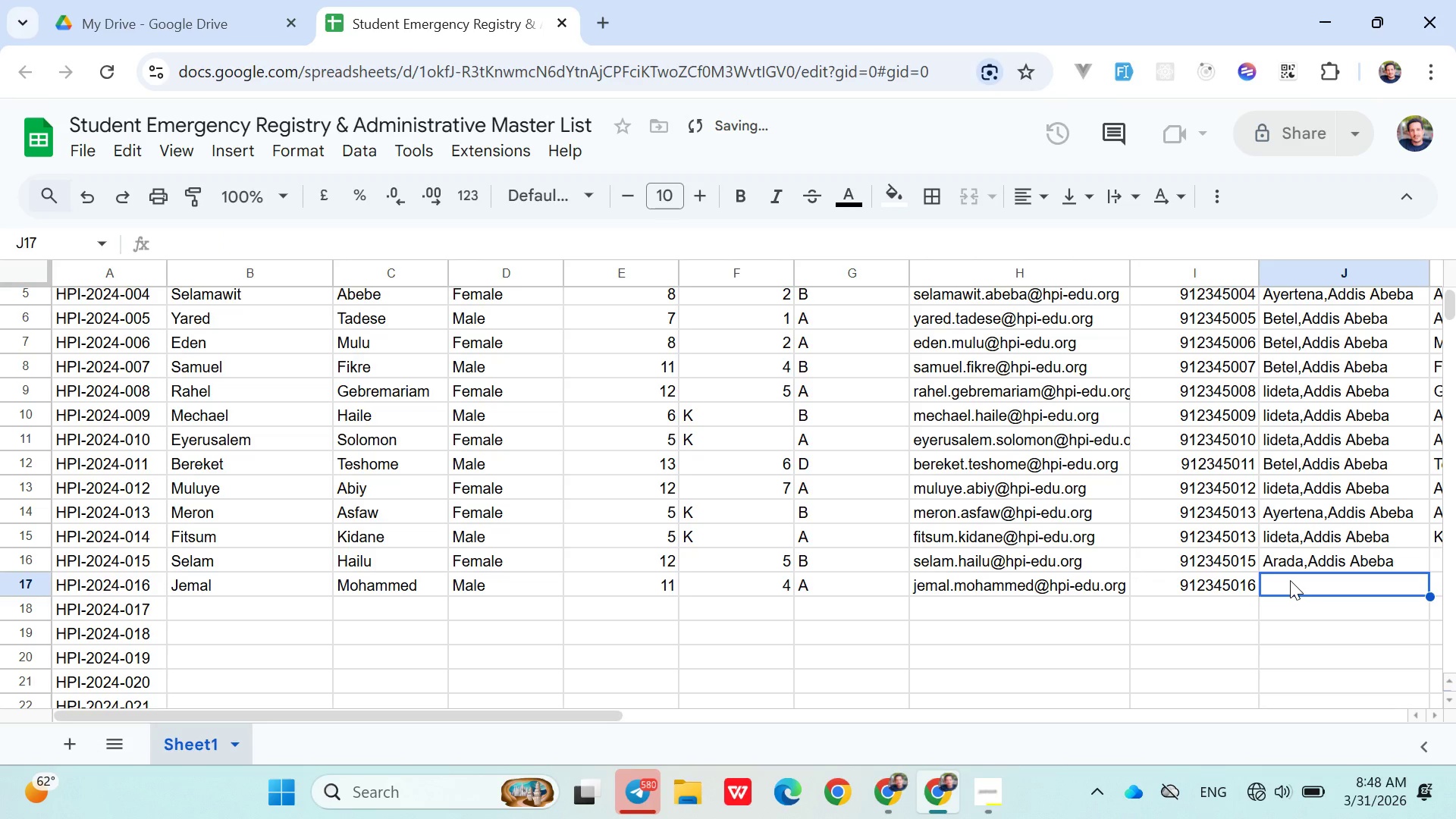 
key(Shift+A)
 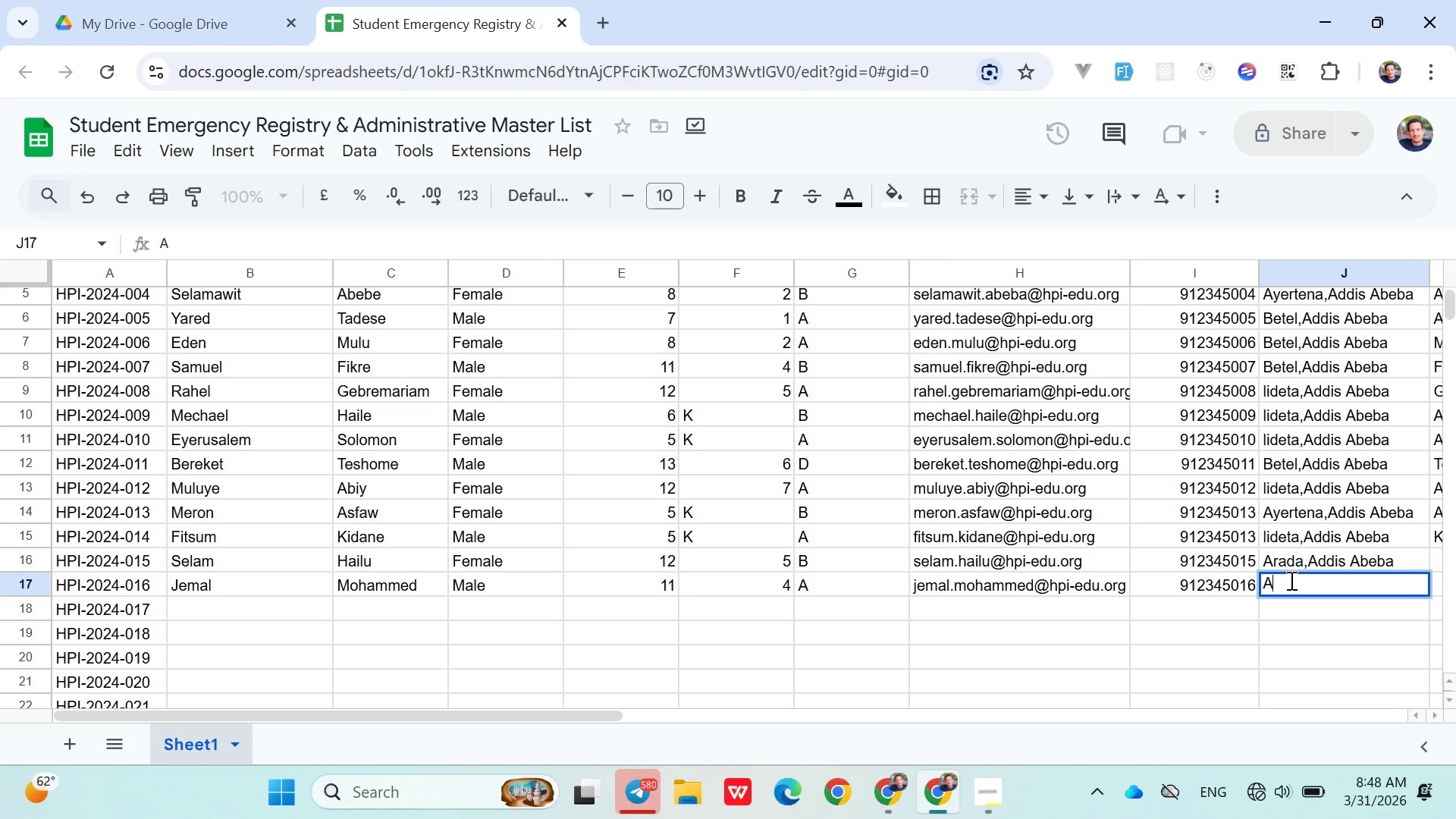 
wait(7.17)
 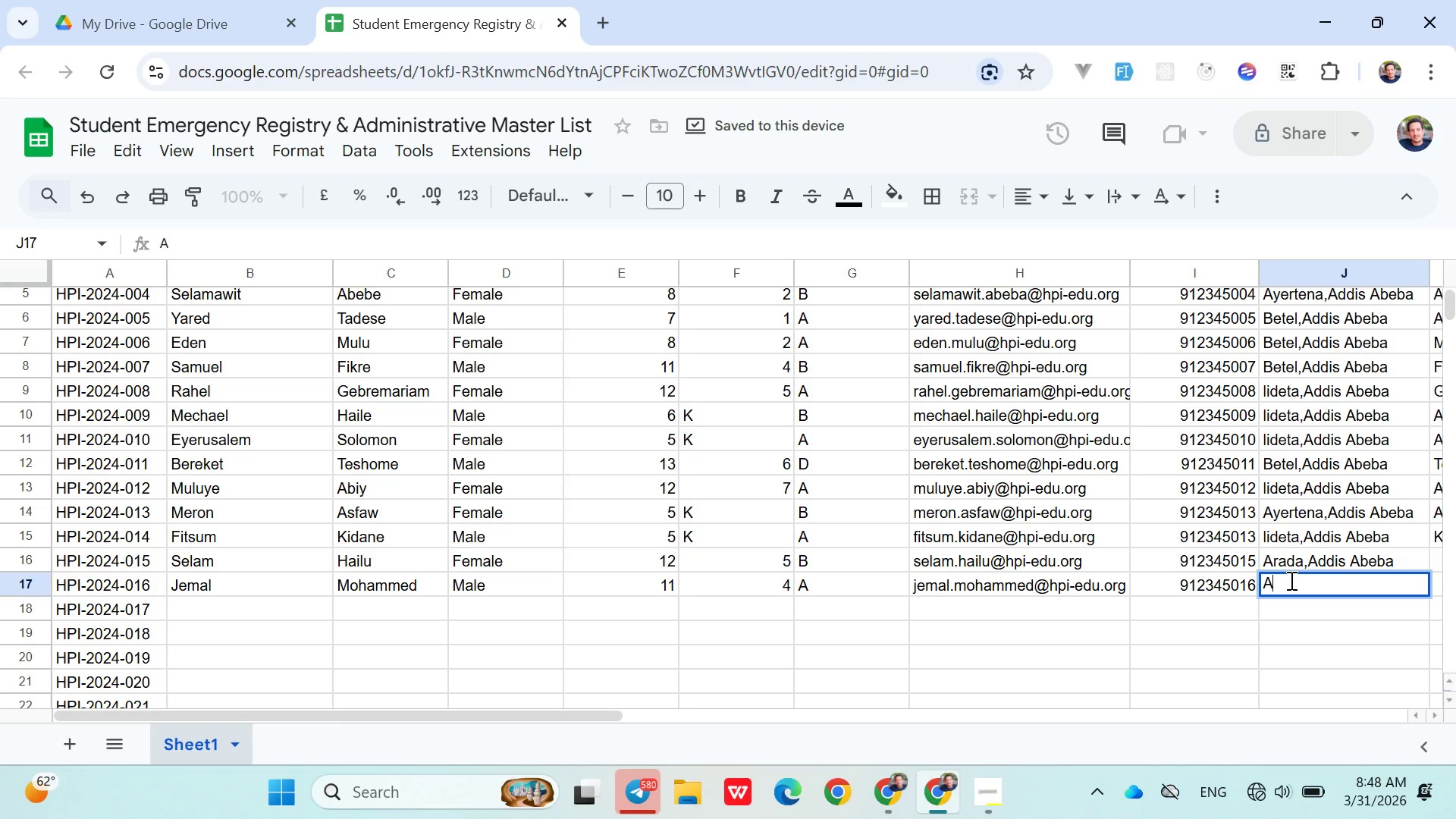 
type(rada)
 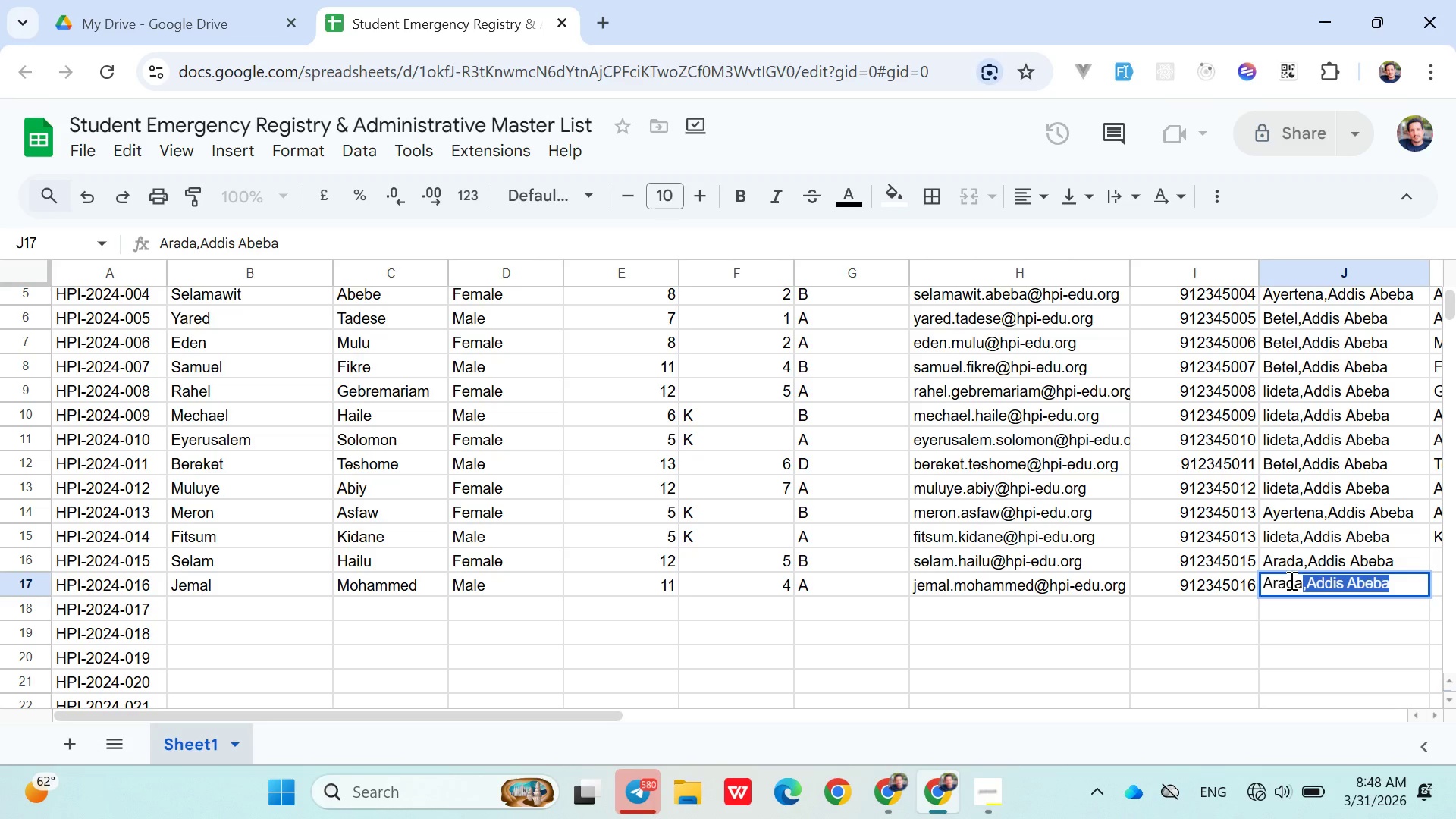 
key(ArrowRight)
 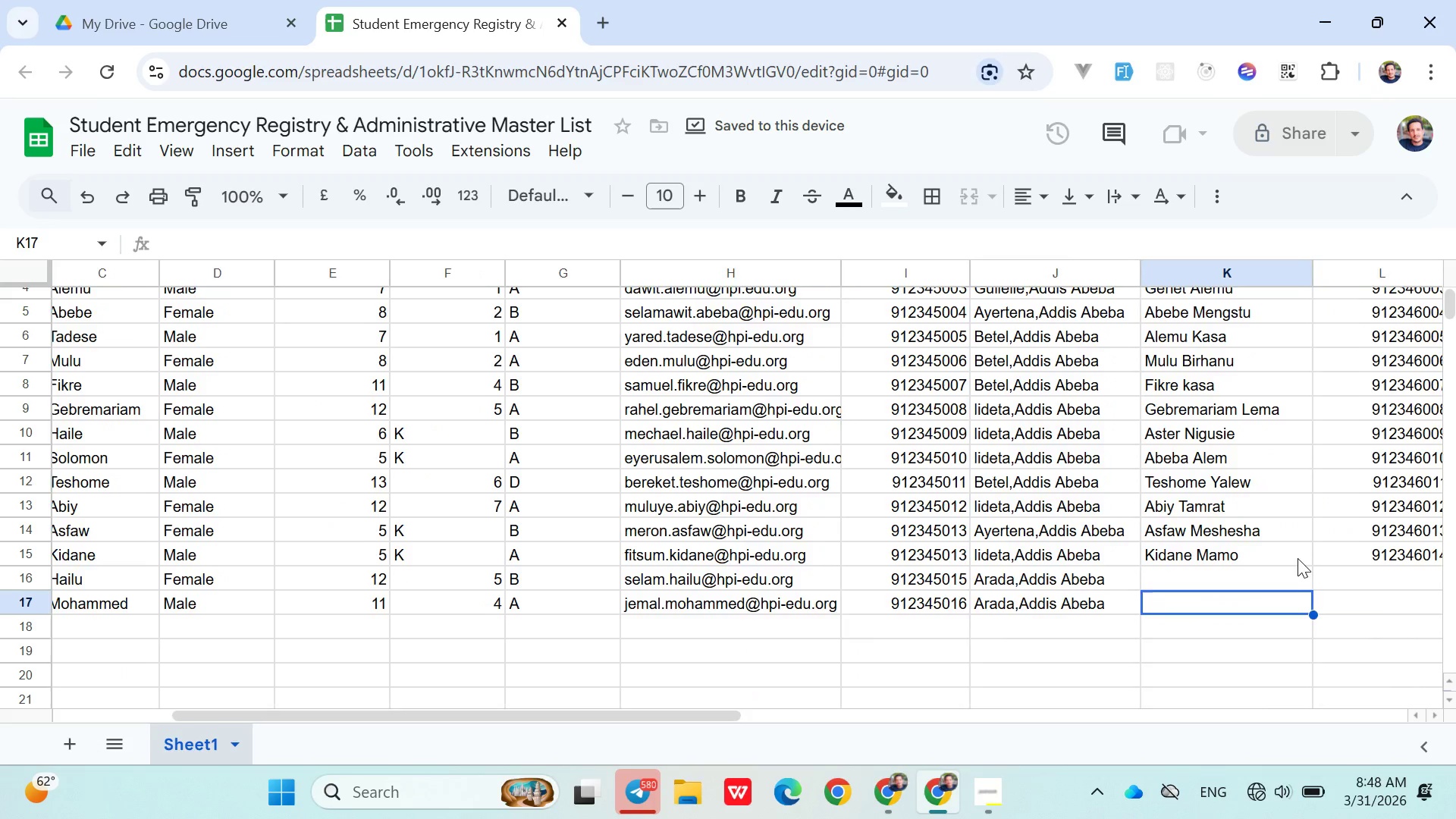 
left_click([1227, 577])
 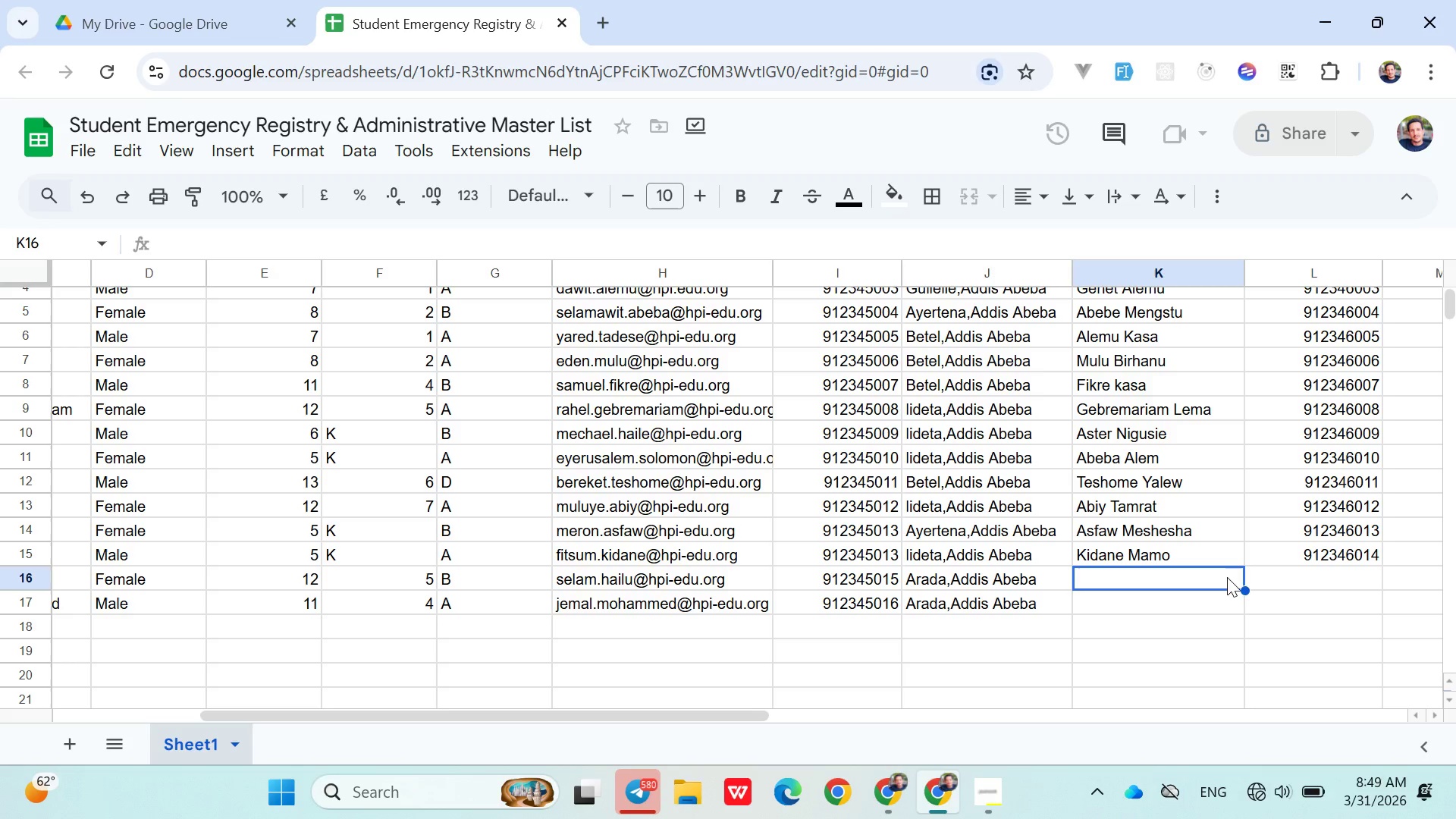 
wait(63.45)
 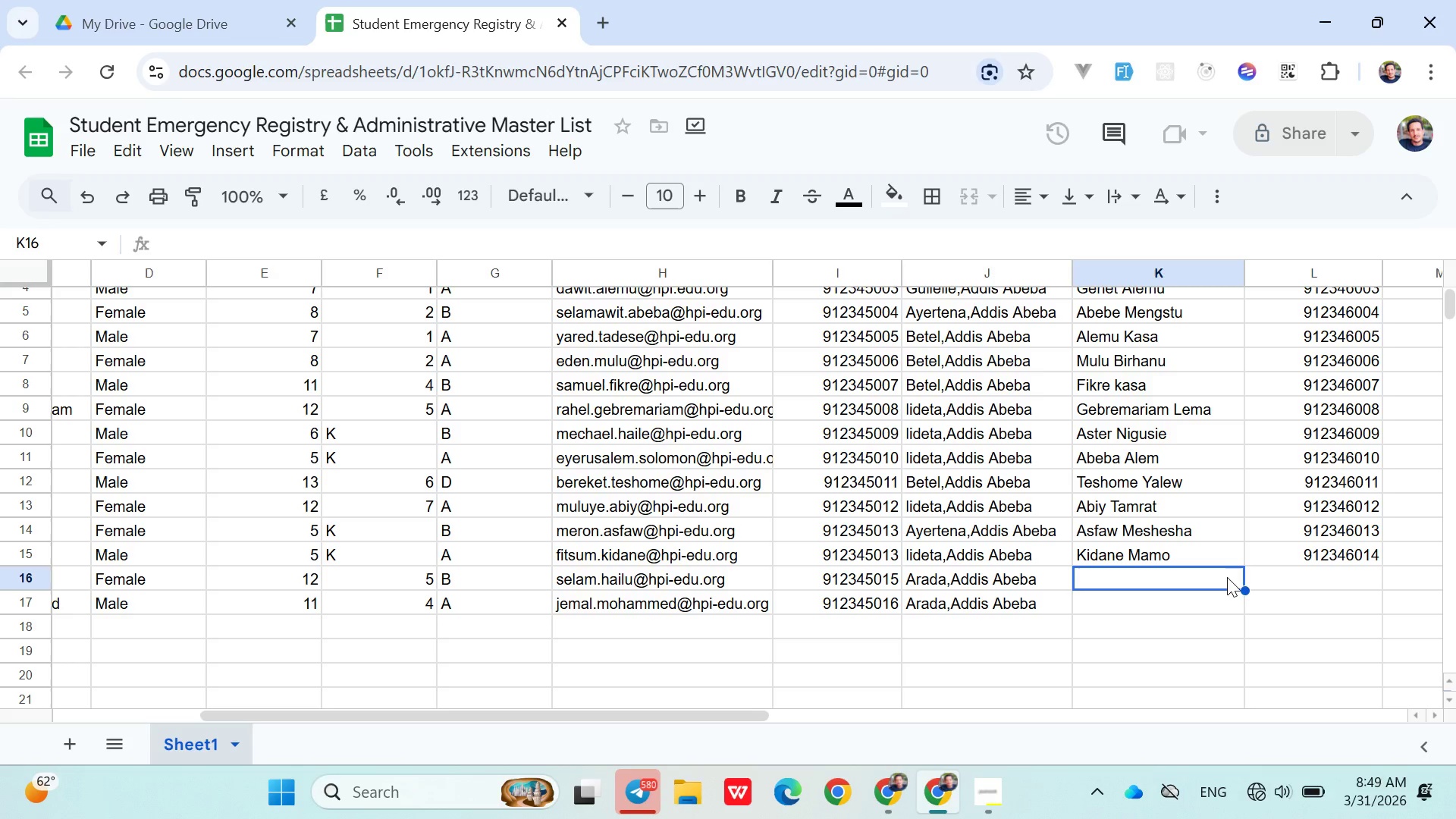 
type(Alemu)
 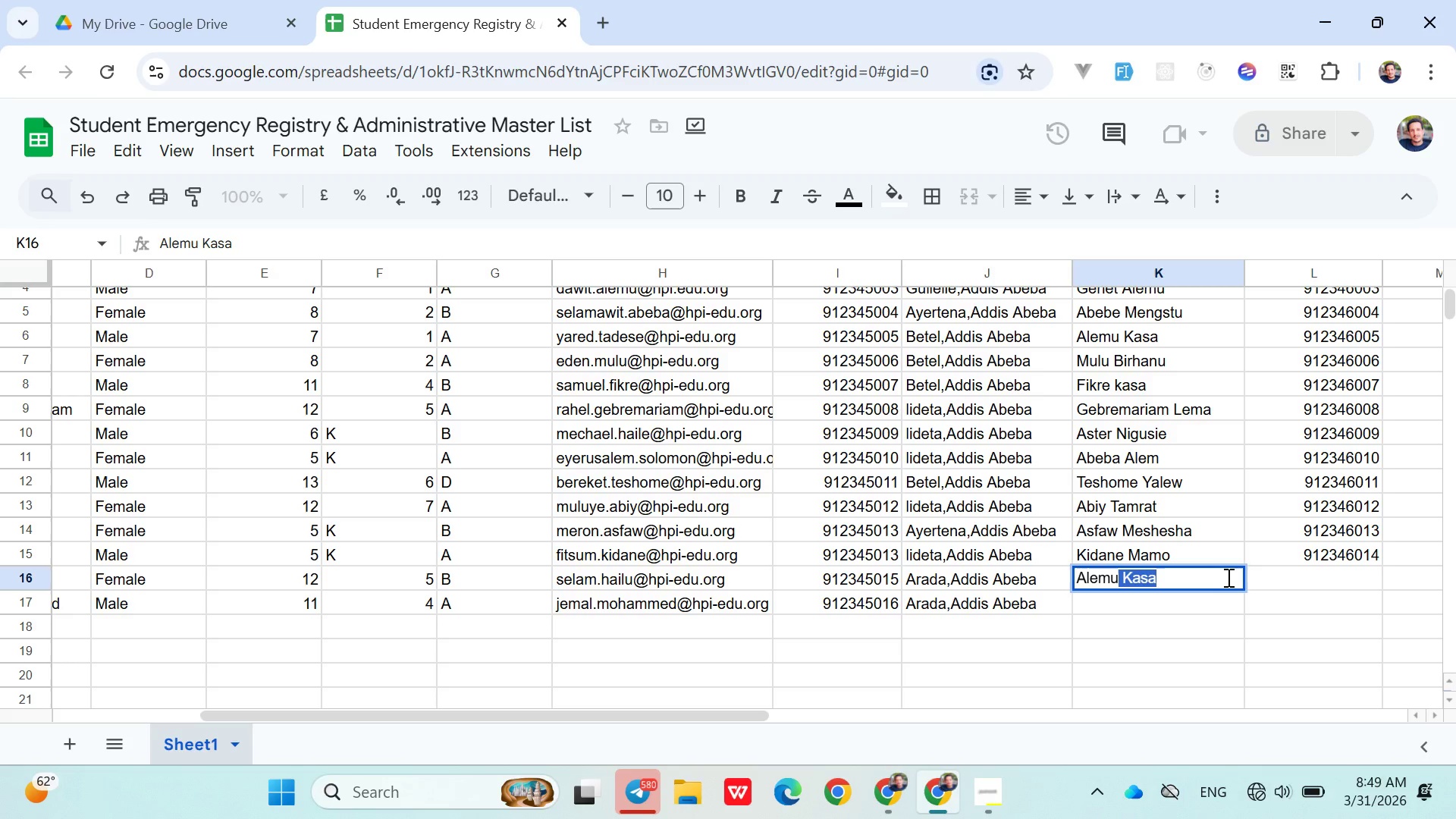 
key(ArrowRight)
 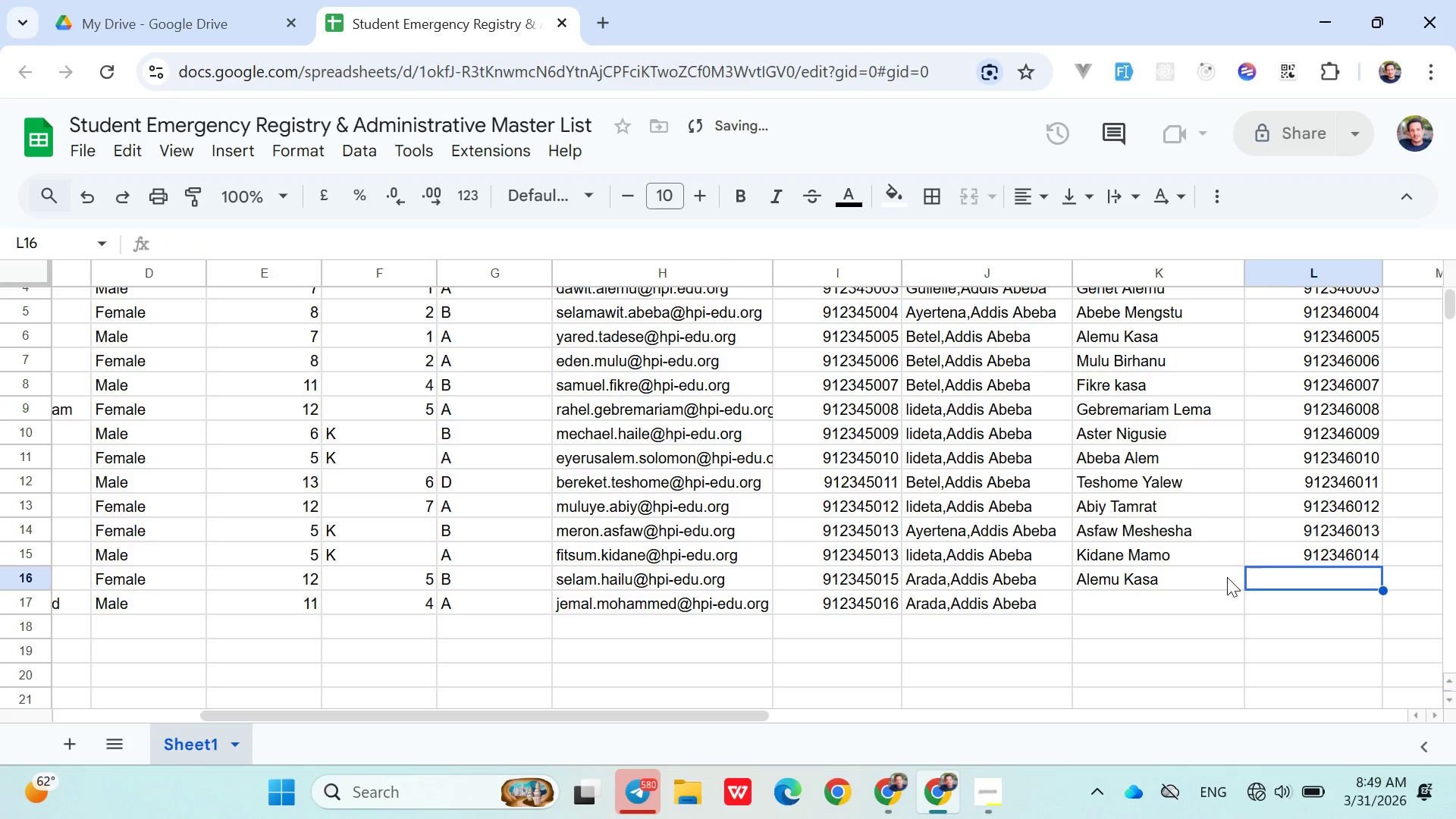 
type(0912345)
key(Backspace)
type(6015)
 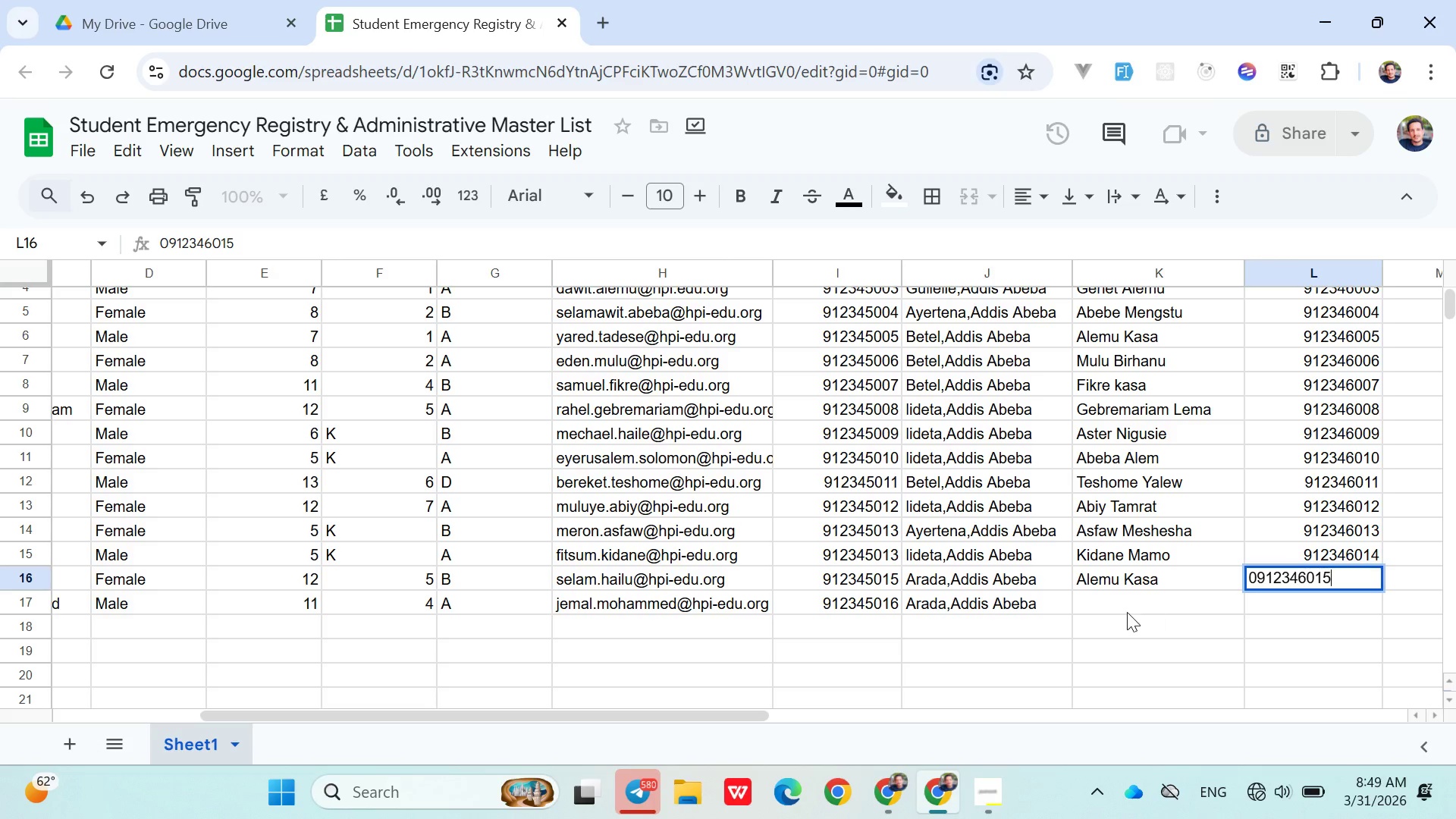 
left_click([1125, 600])
 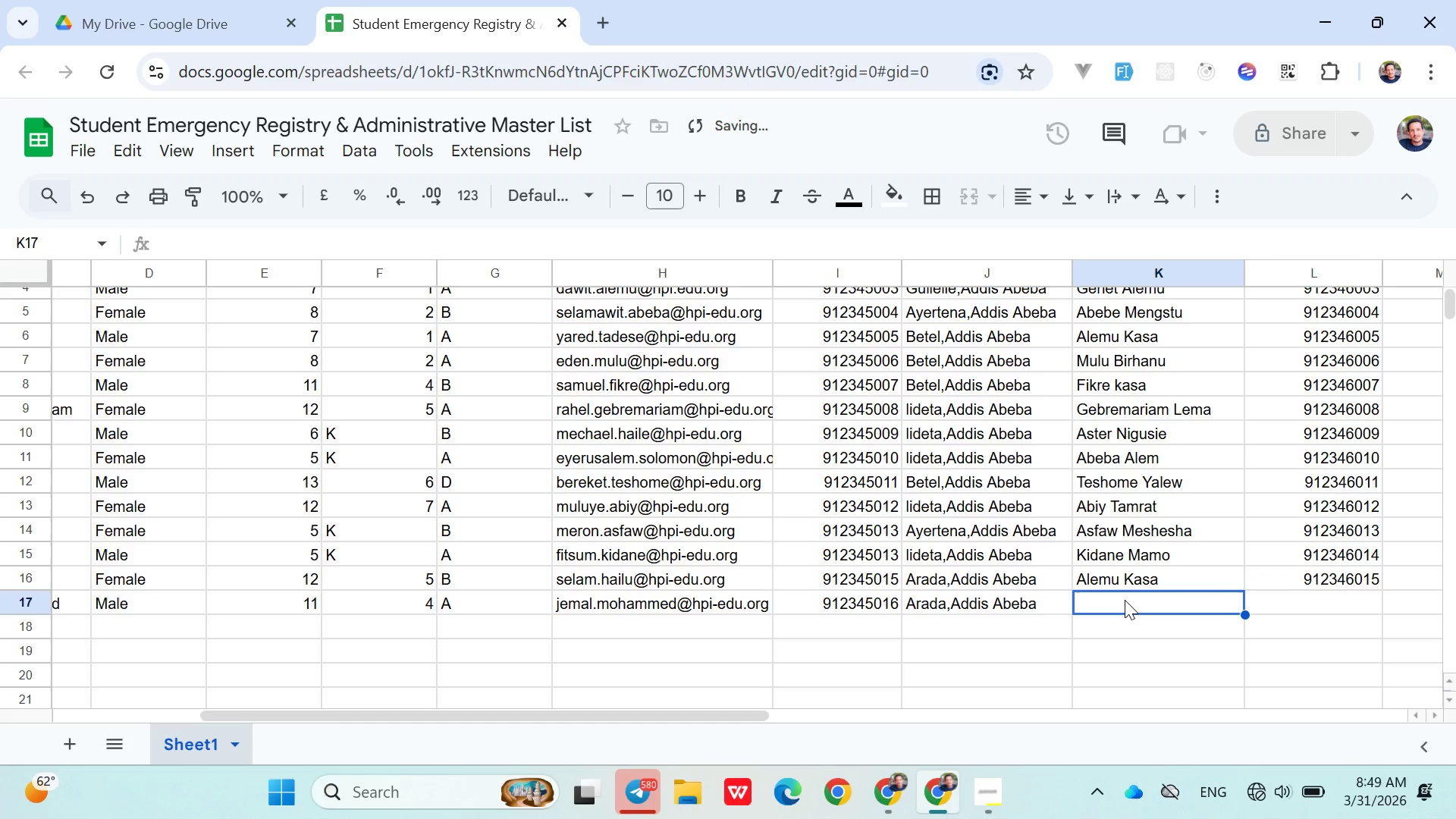 
type(mohammed adem)
 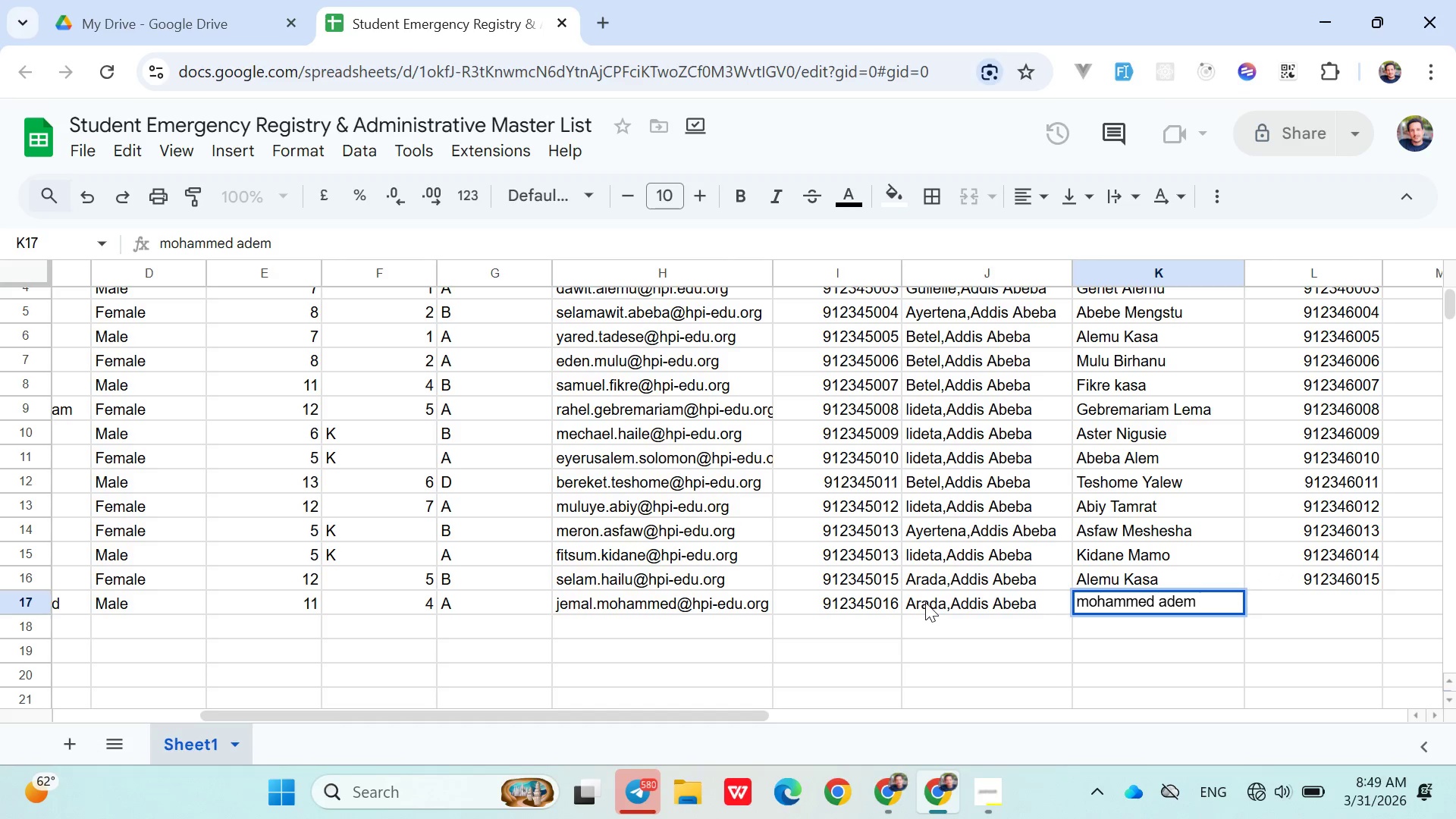 
double_click([925, 602])
 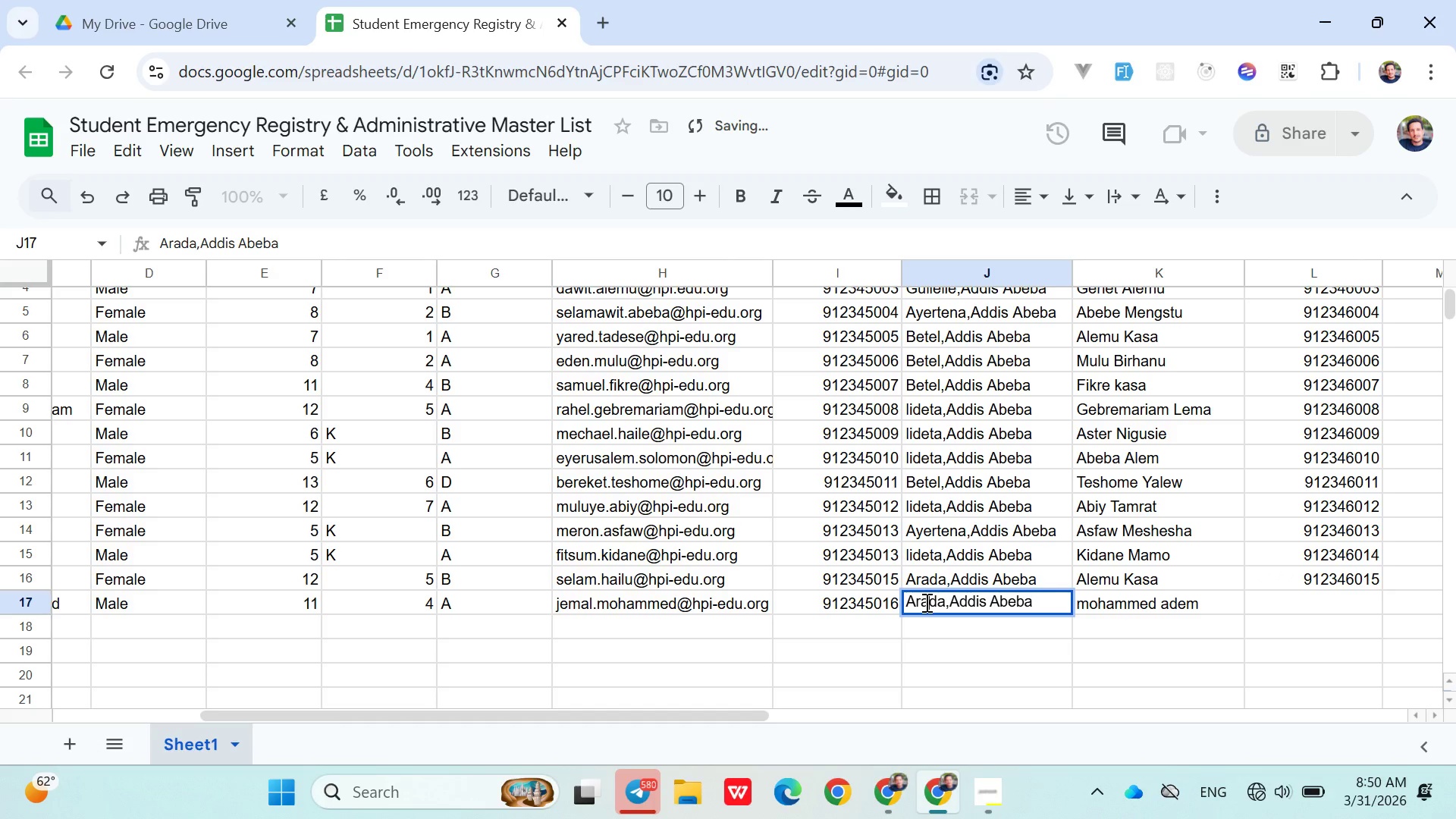 
double_click([925, 602])
 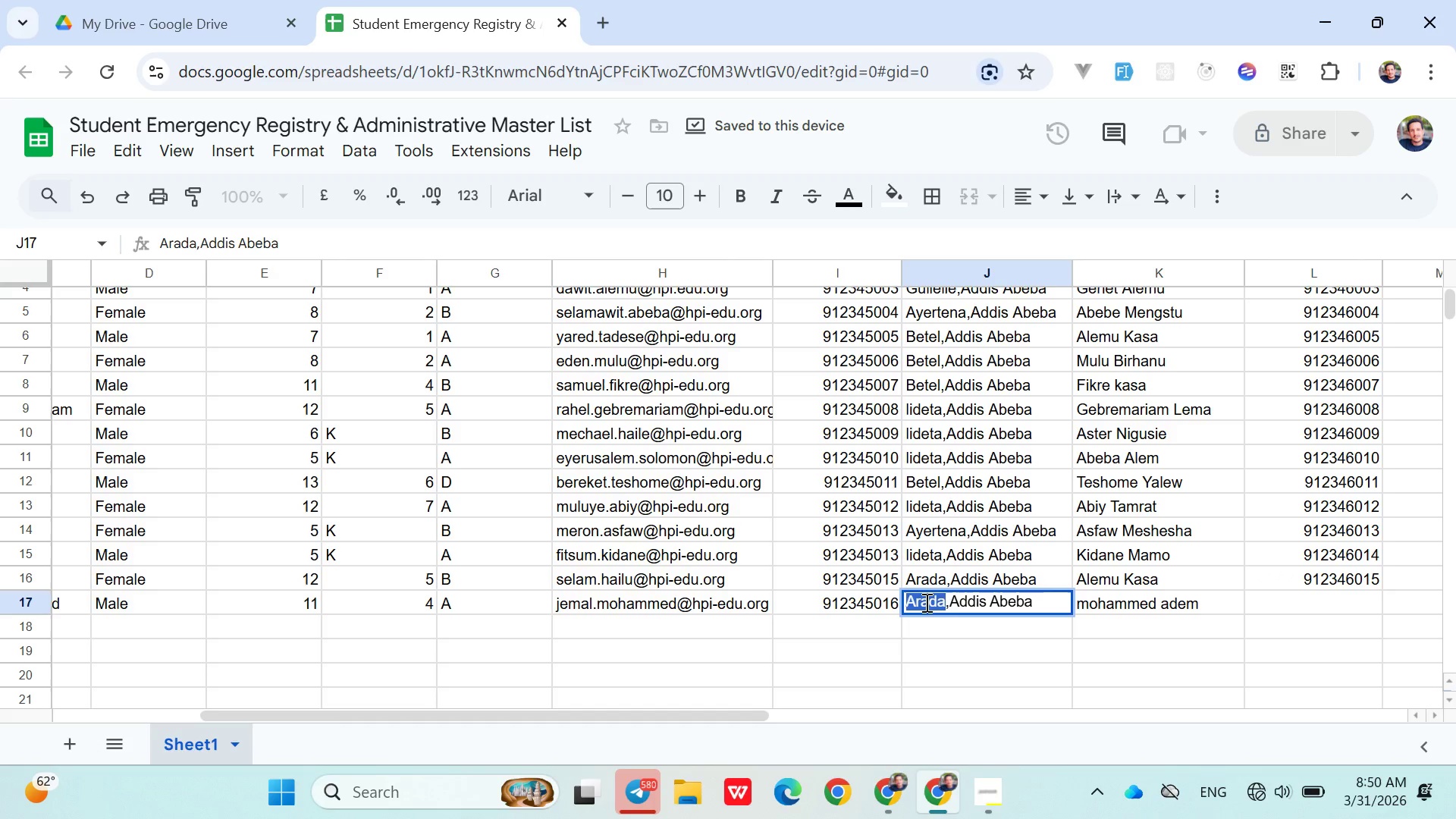 
type(betel)
 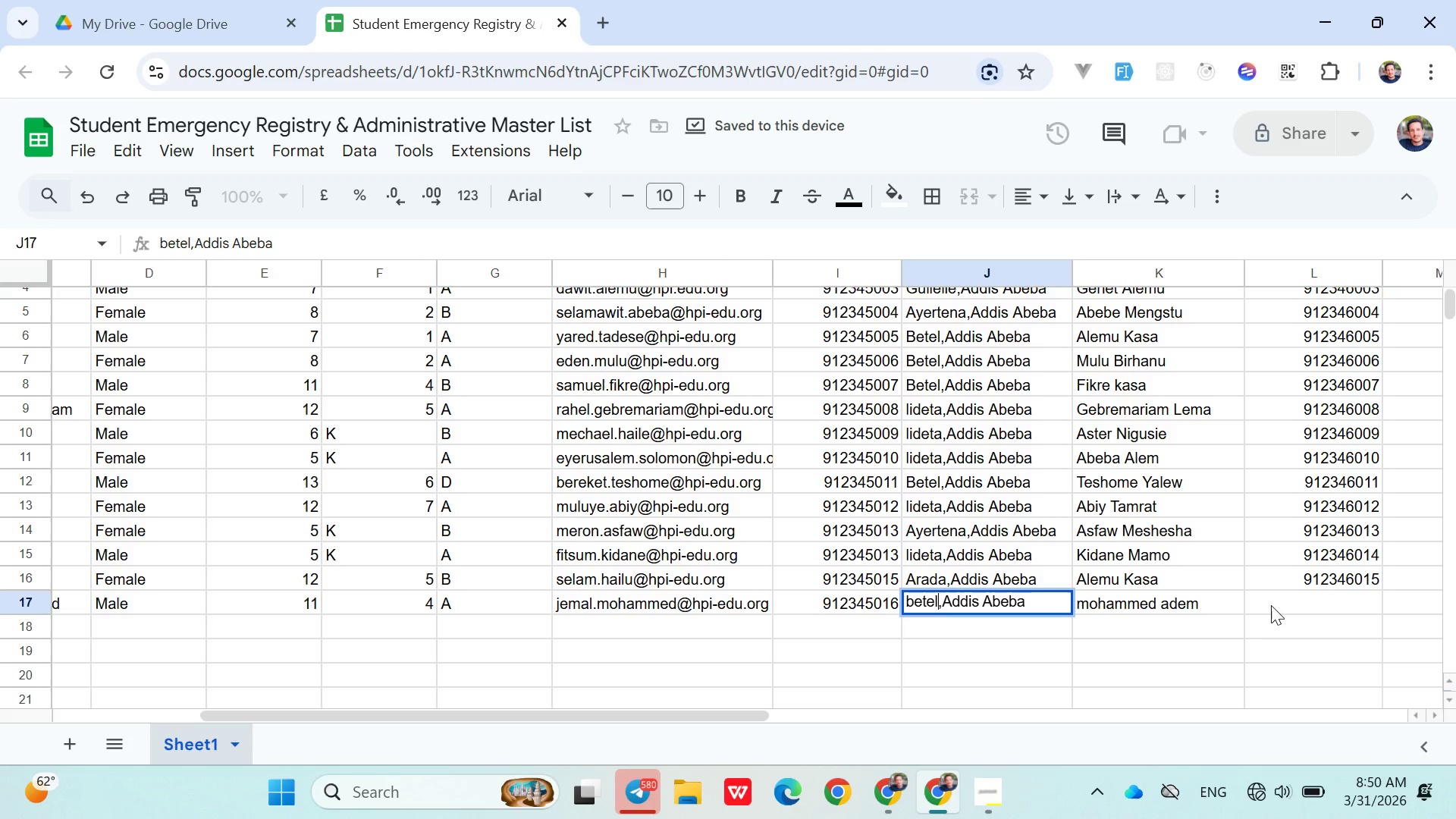 
left_click([1282, 601])
 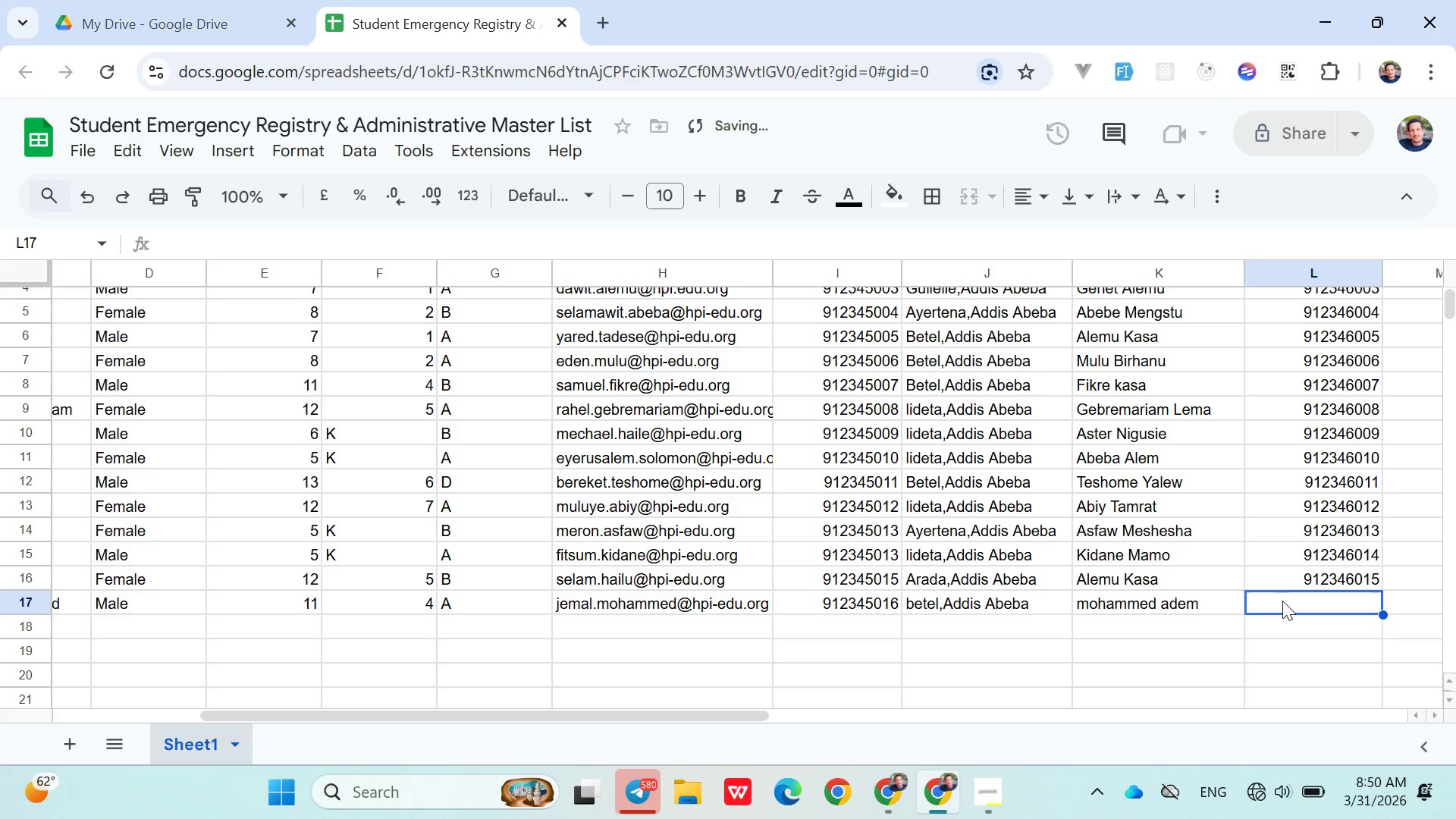 
type(0912346016)
 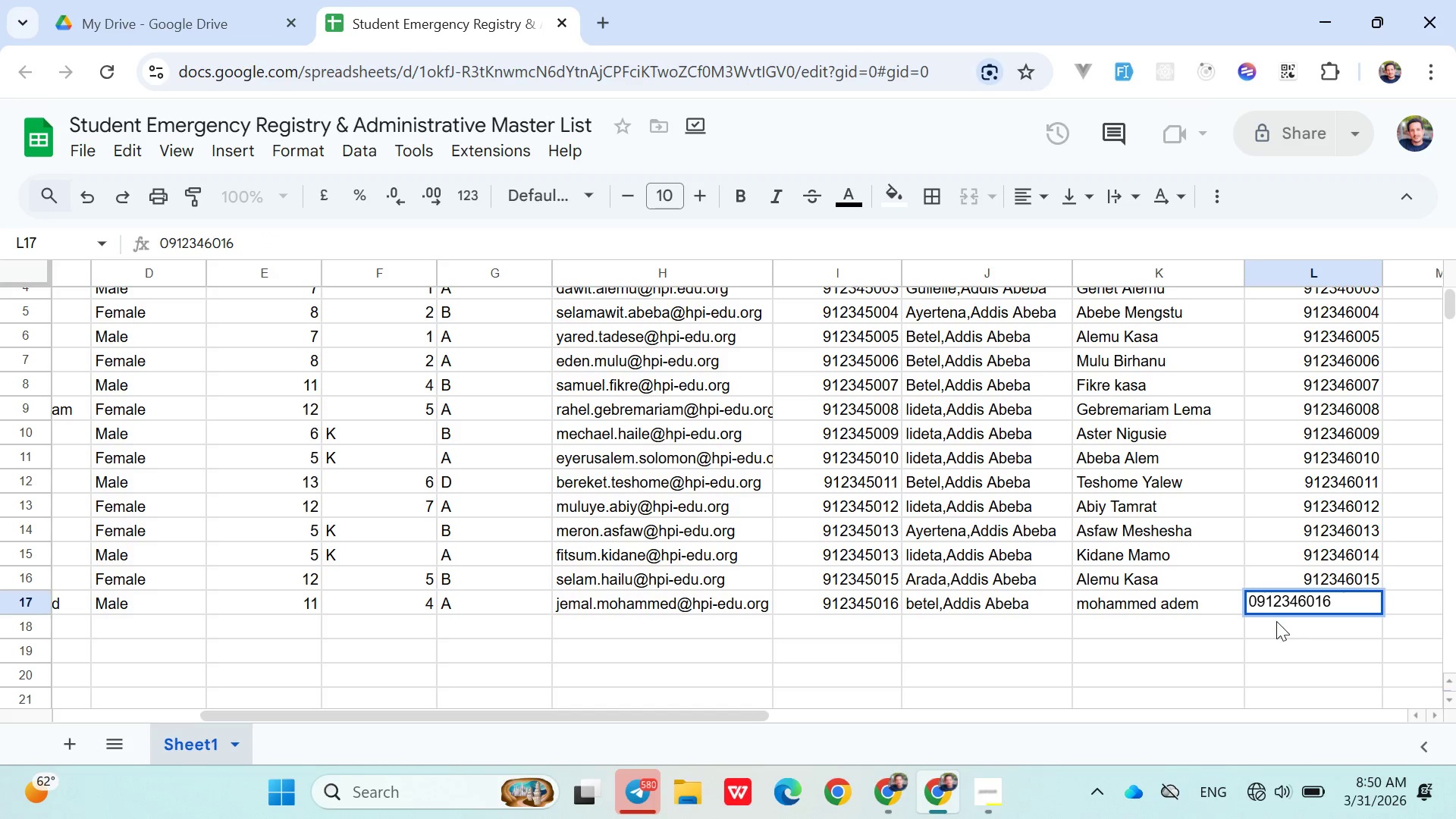 
left_click([1271, 629])
 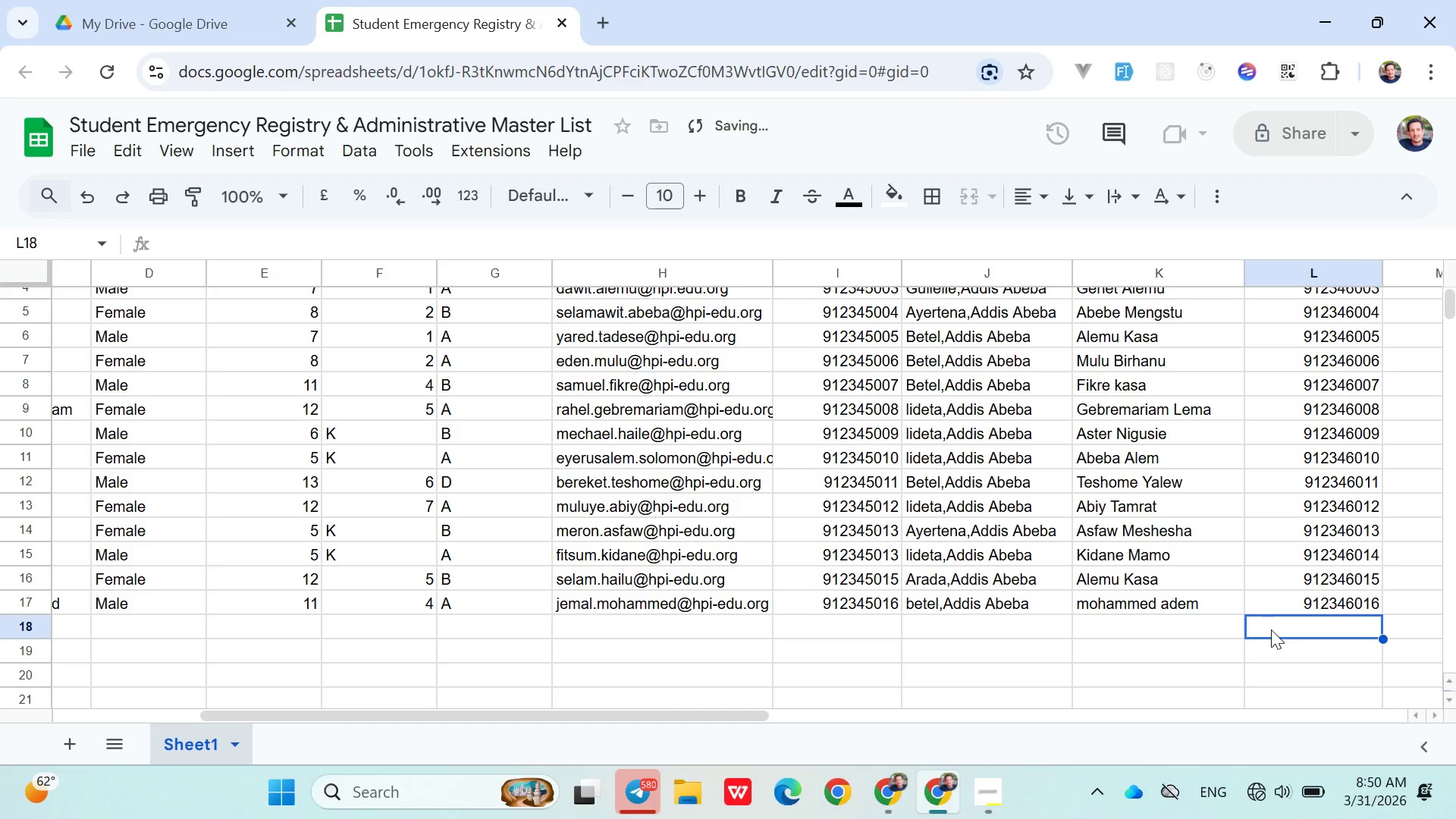 
hold_key(key=ArrowLeft, duration=0.95)
 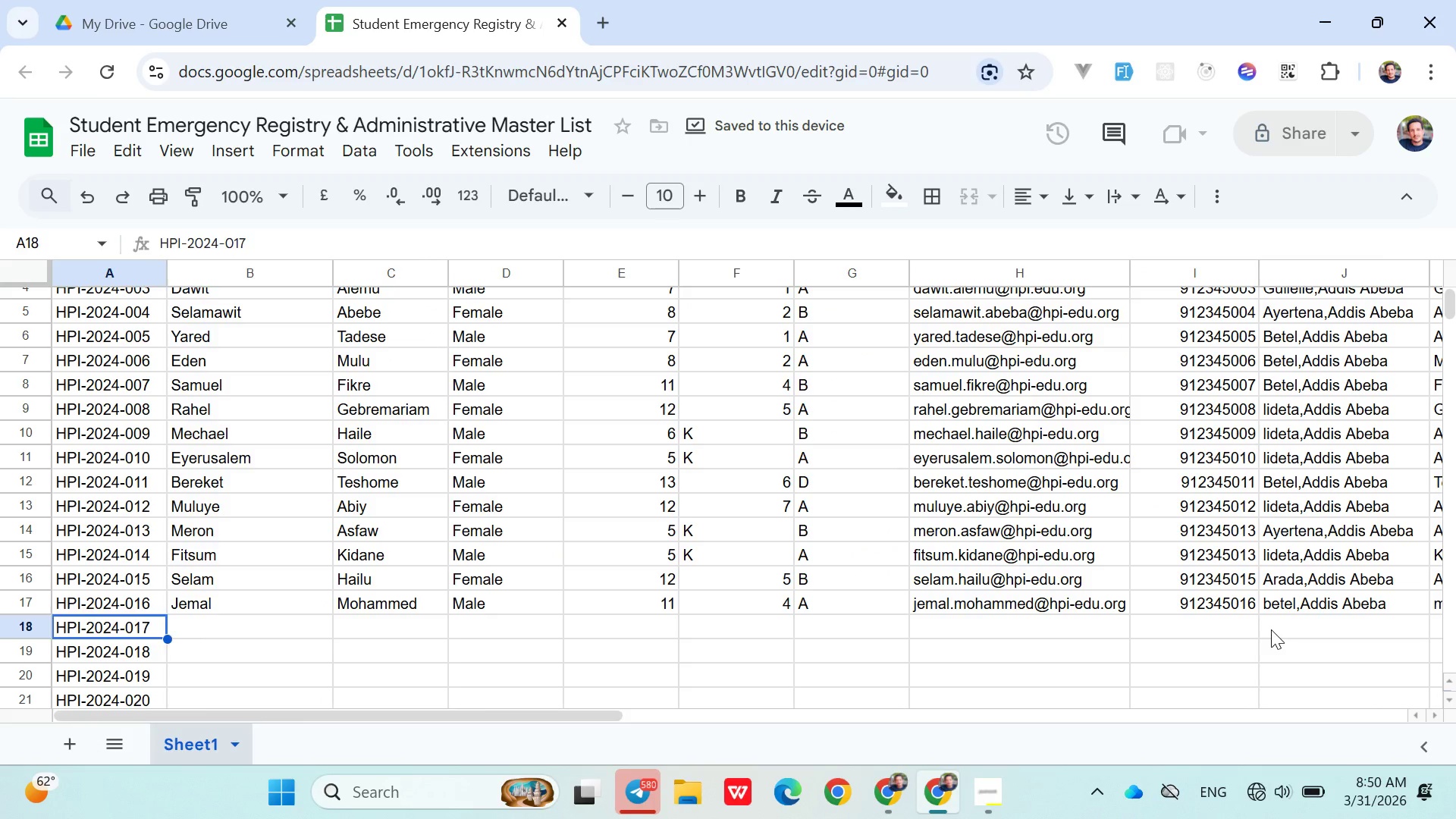 
key(ArrowRight)
 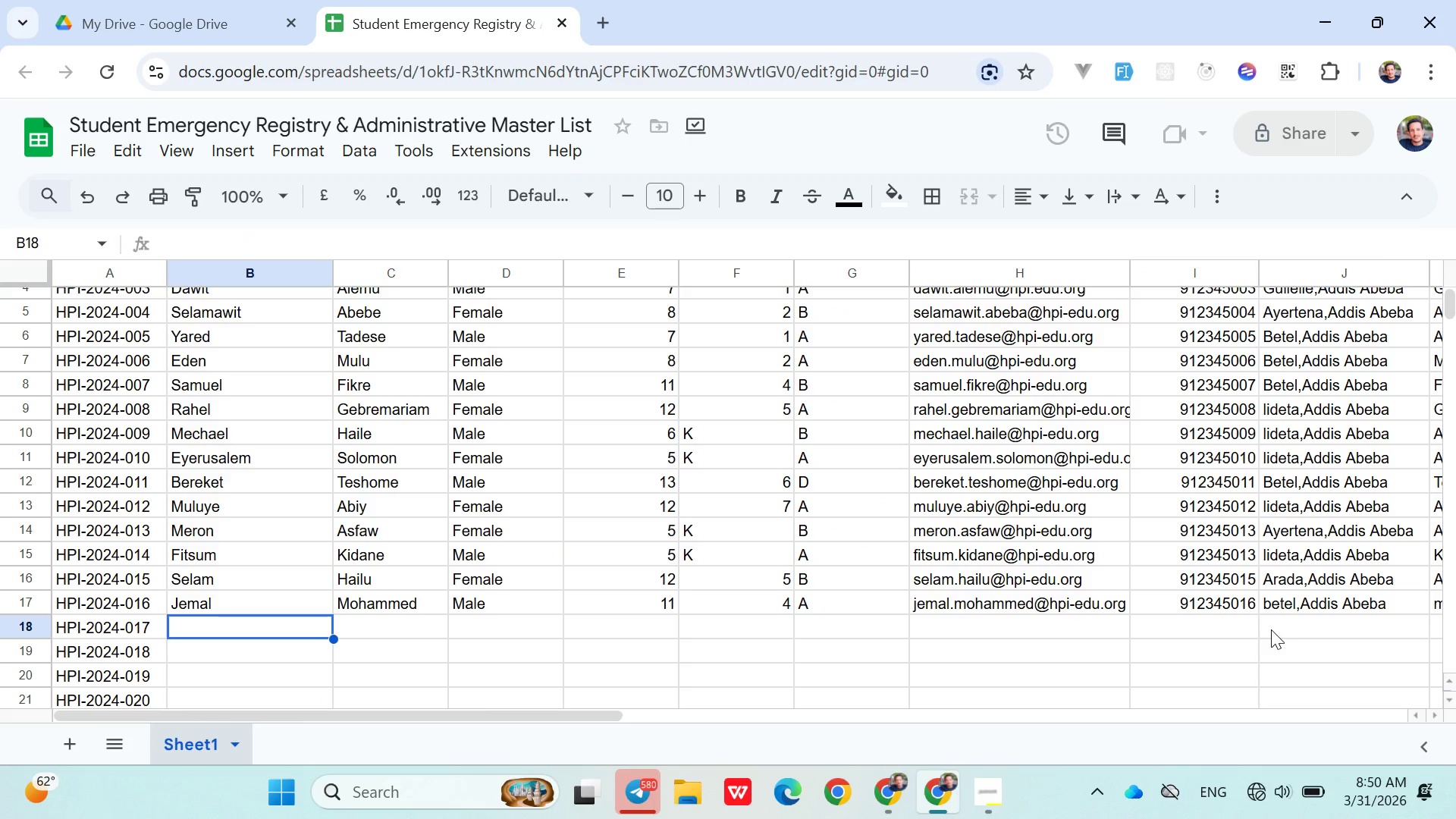 
type(KEDIR)
key(Backspace)
key(Backspace)
key(Backspace)
key(Backspace)
type(d)
key(Backspace)
type(edt)
key(Backspace)
type(r)
 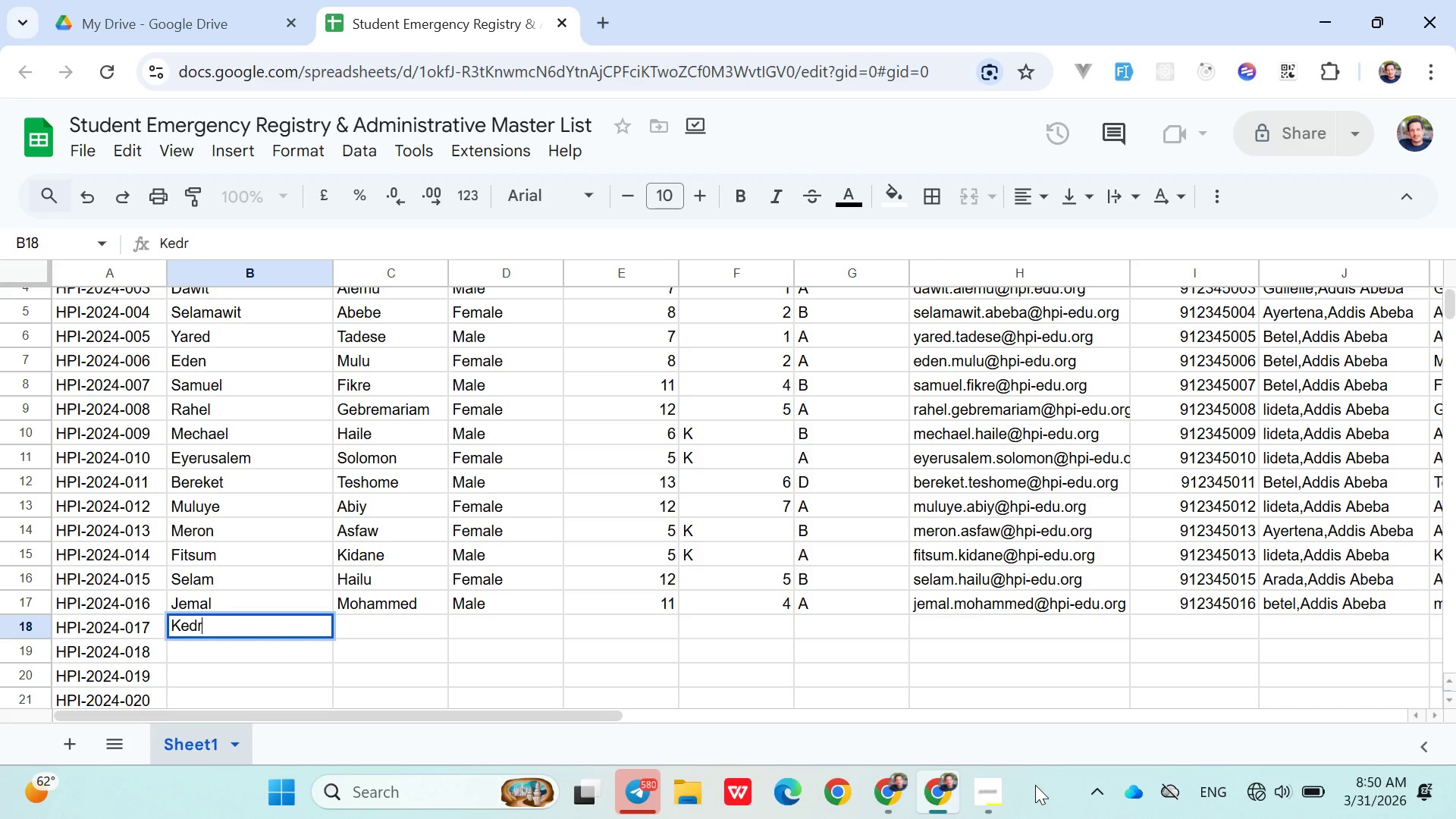 
left_click([1010, 792])